 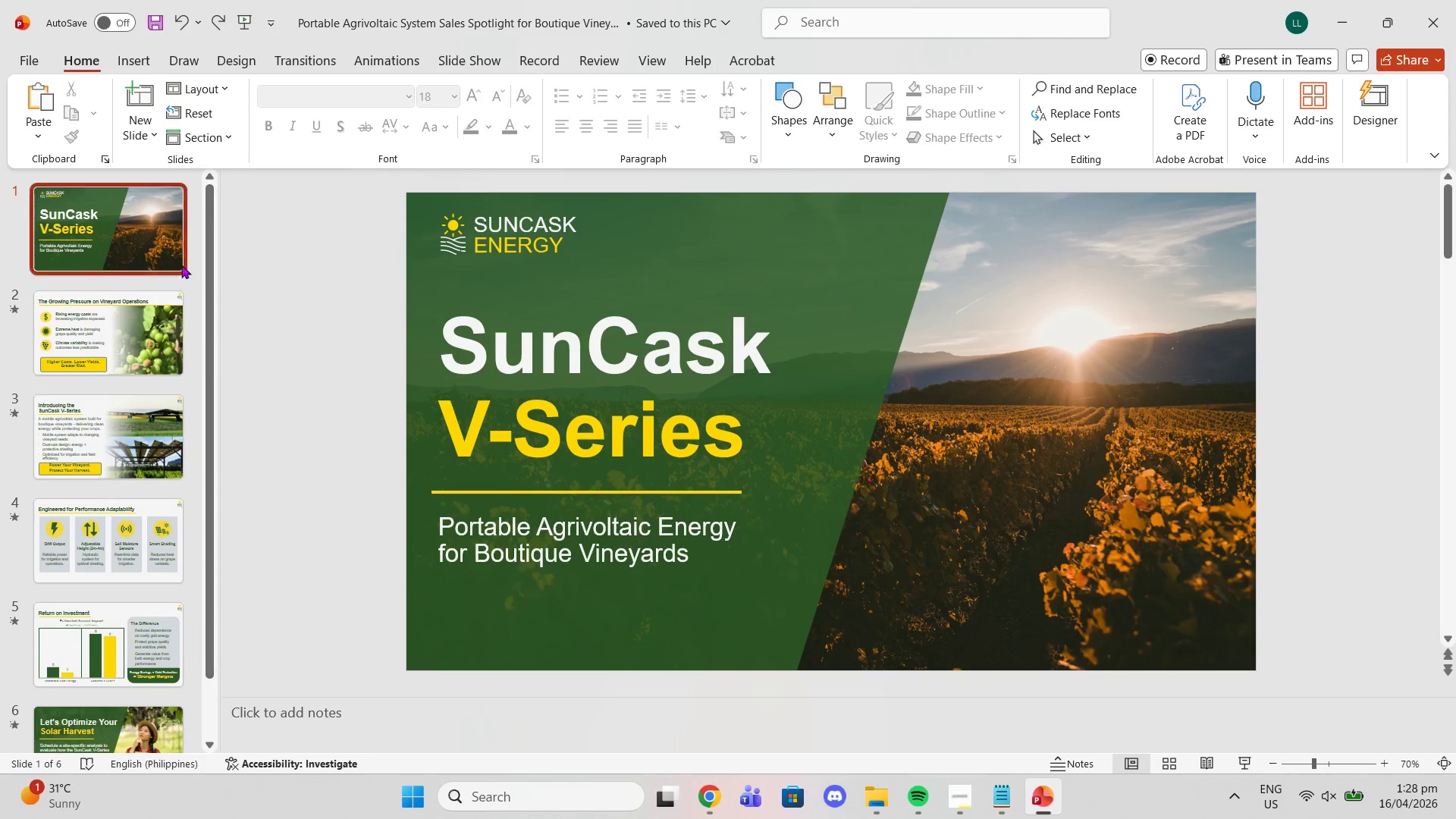 
left_click([598, 536])
 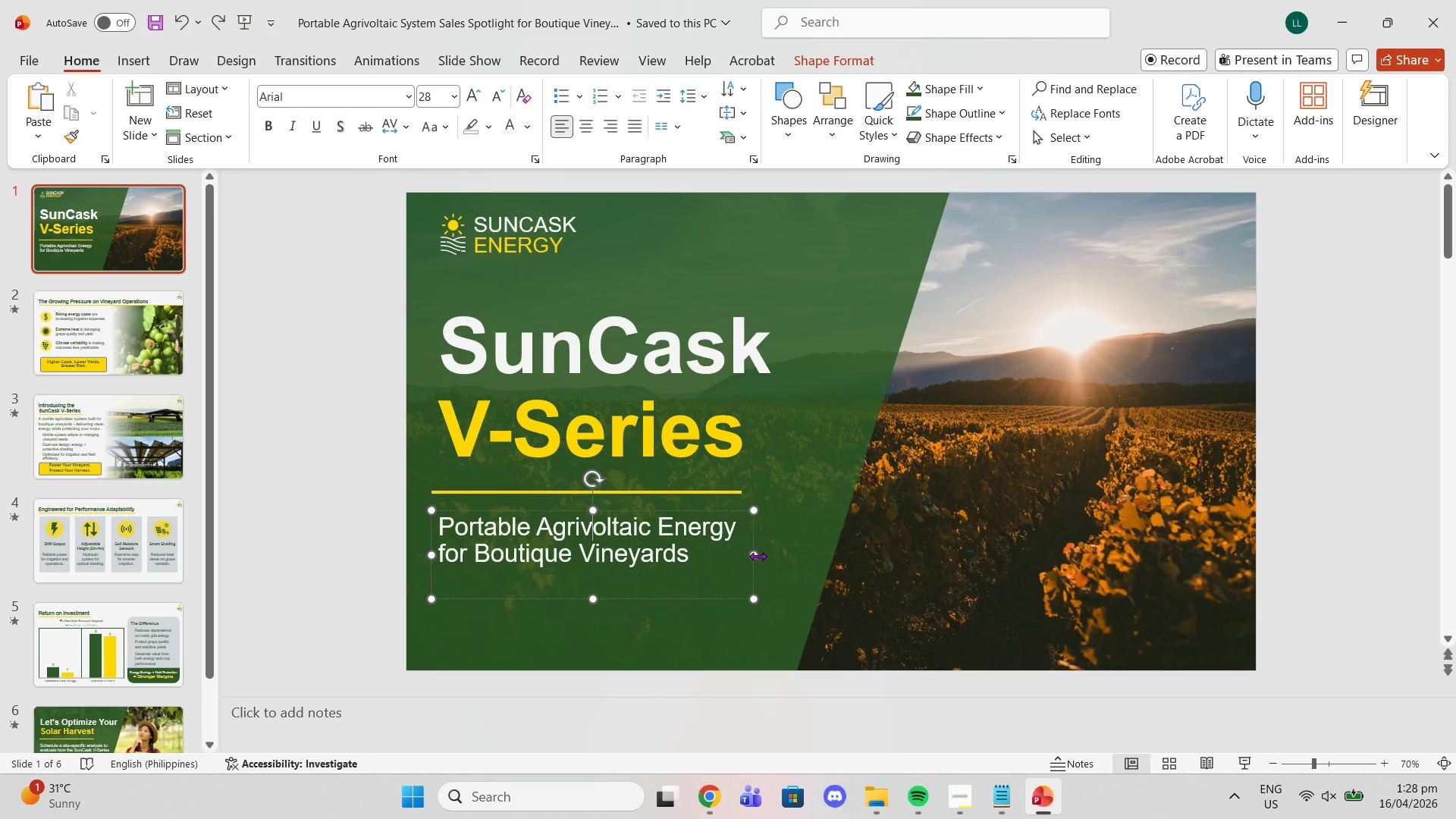 
left_click_drag(start_coordinate=[756, 555], to_coordinate=[765, 546])
 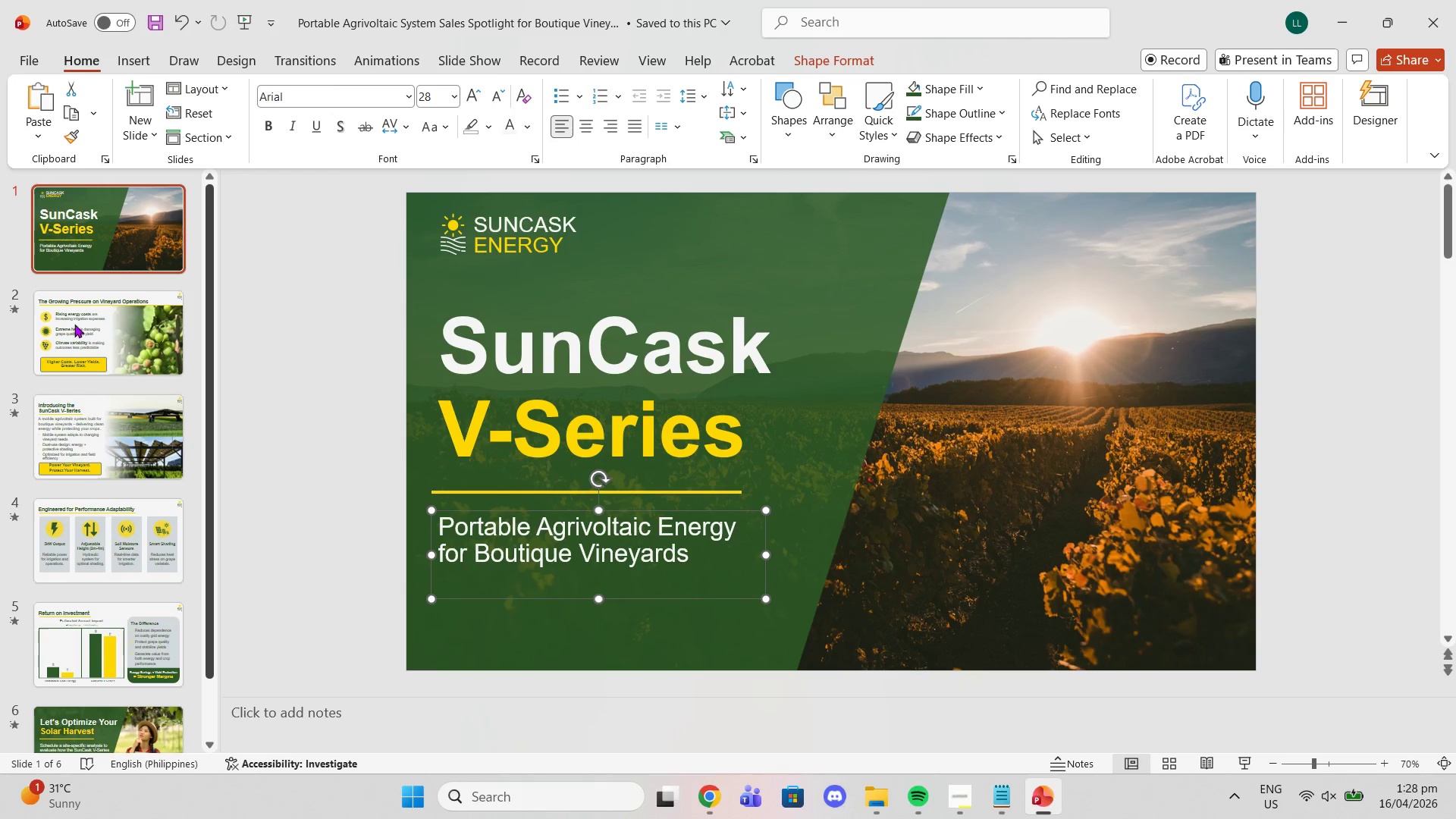 
left_click([165, 325])
 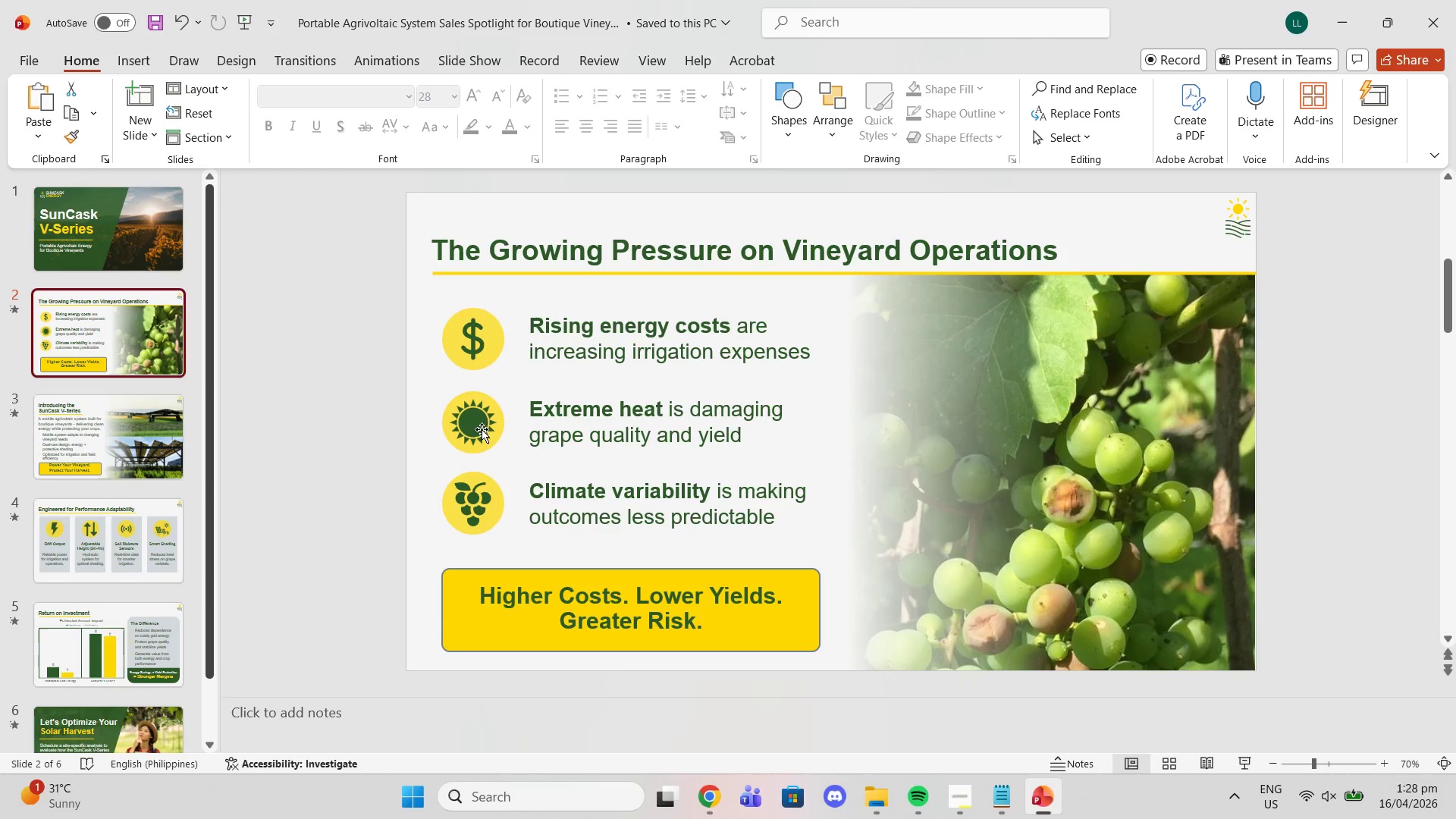 
left_click([479, 430])
 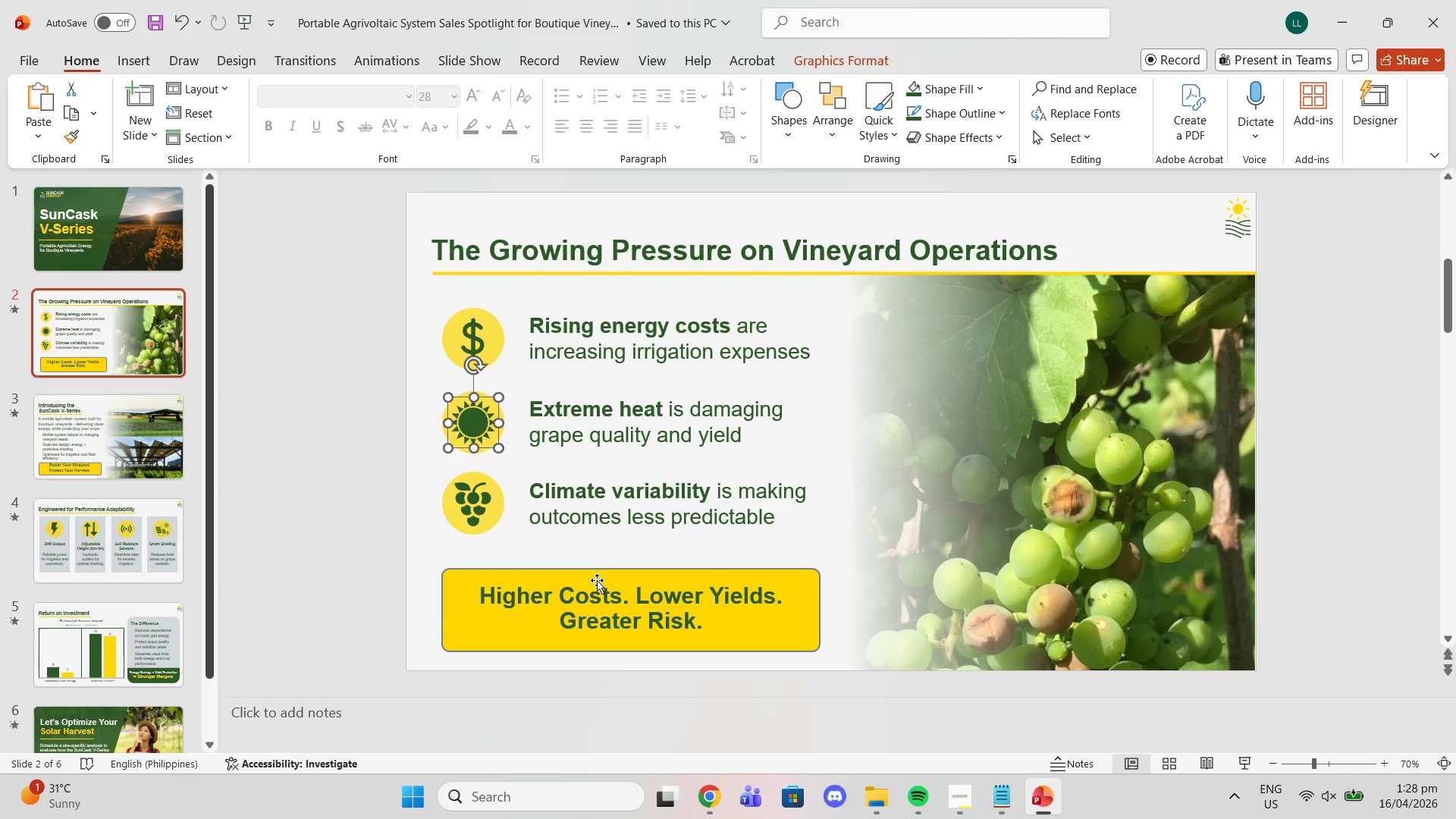 
left_click([585, 575])
 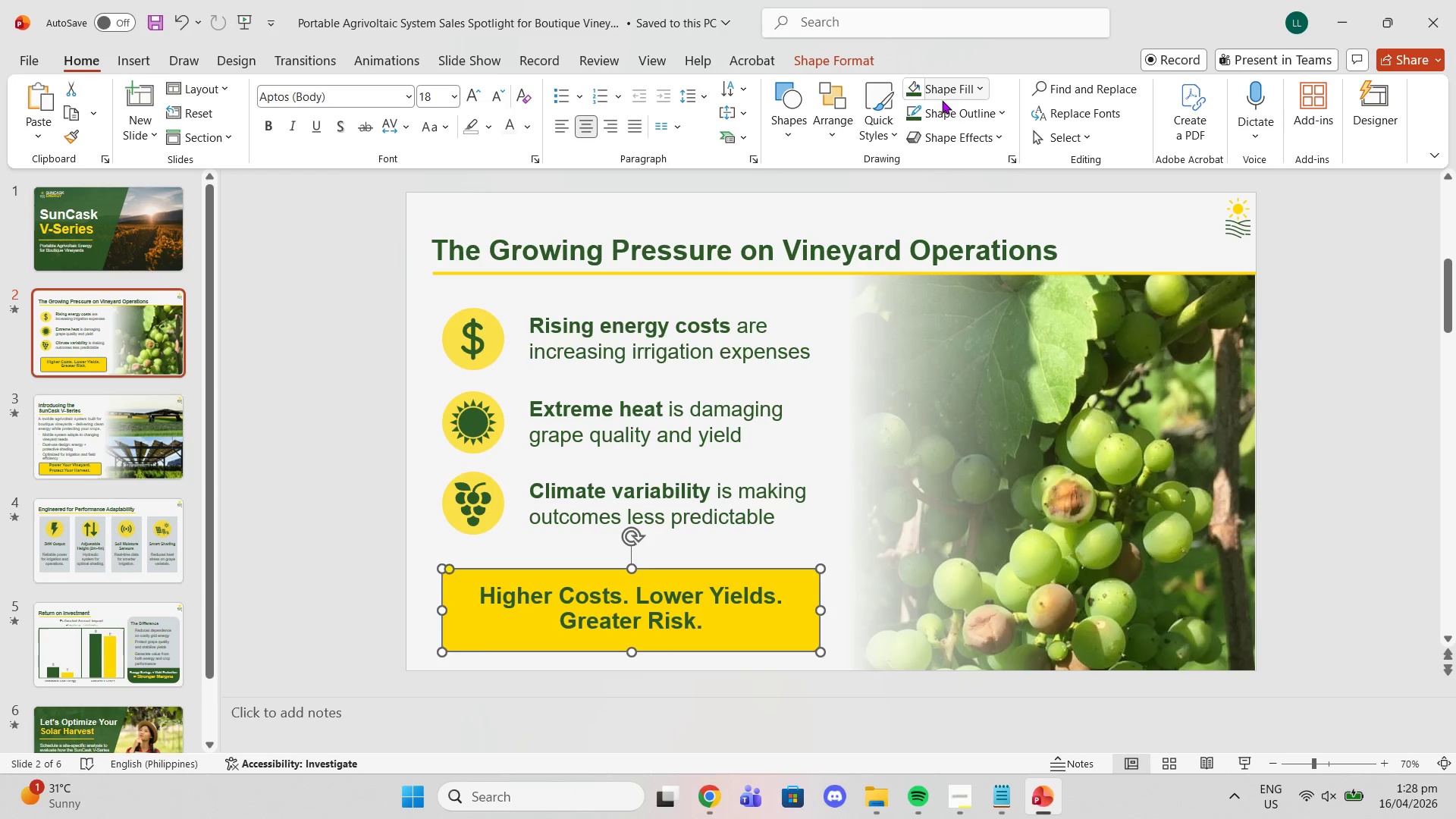 
left_click([945, 113])
 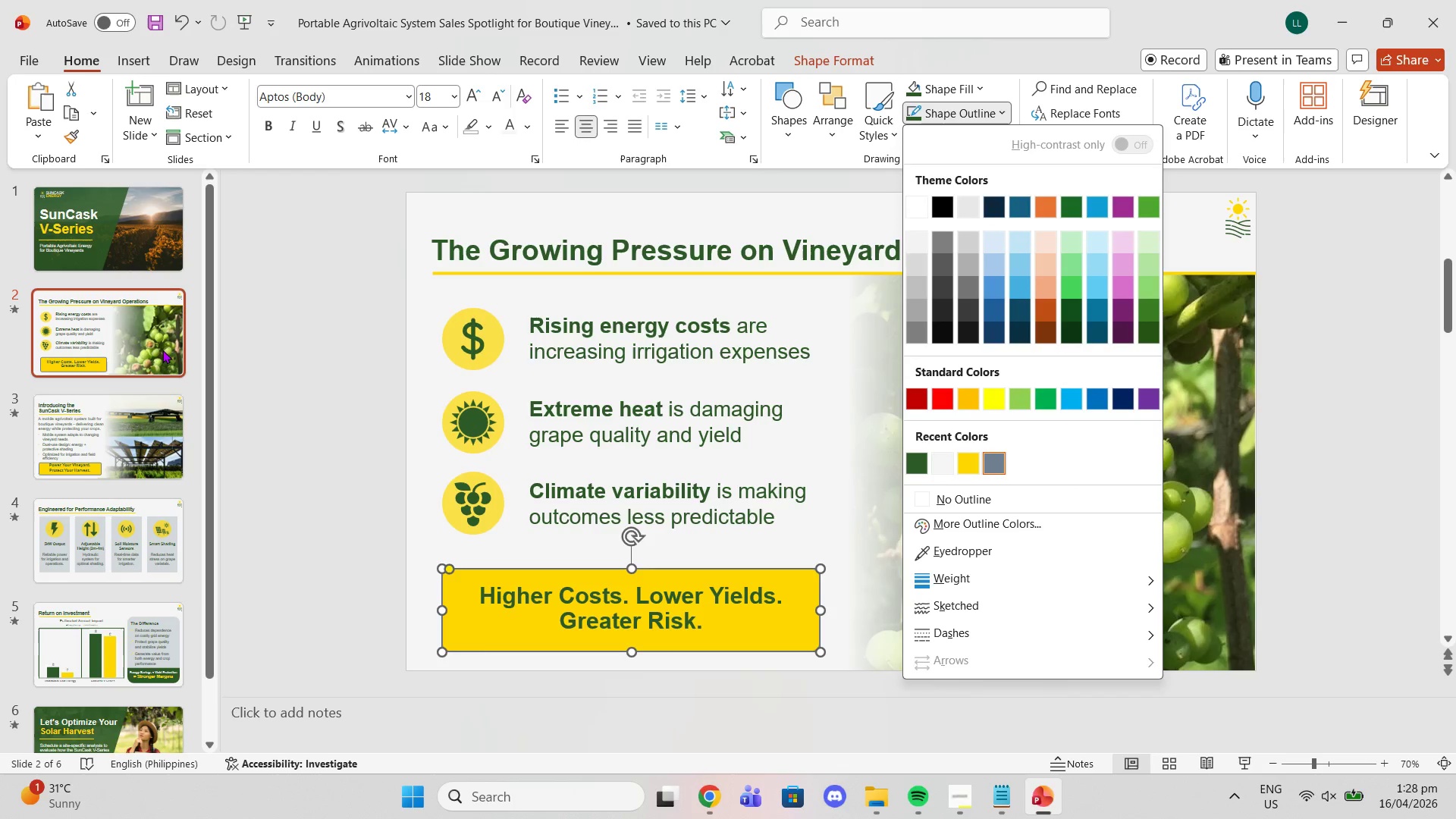 
left_click([142, 418])
 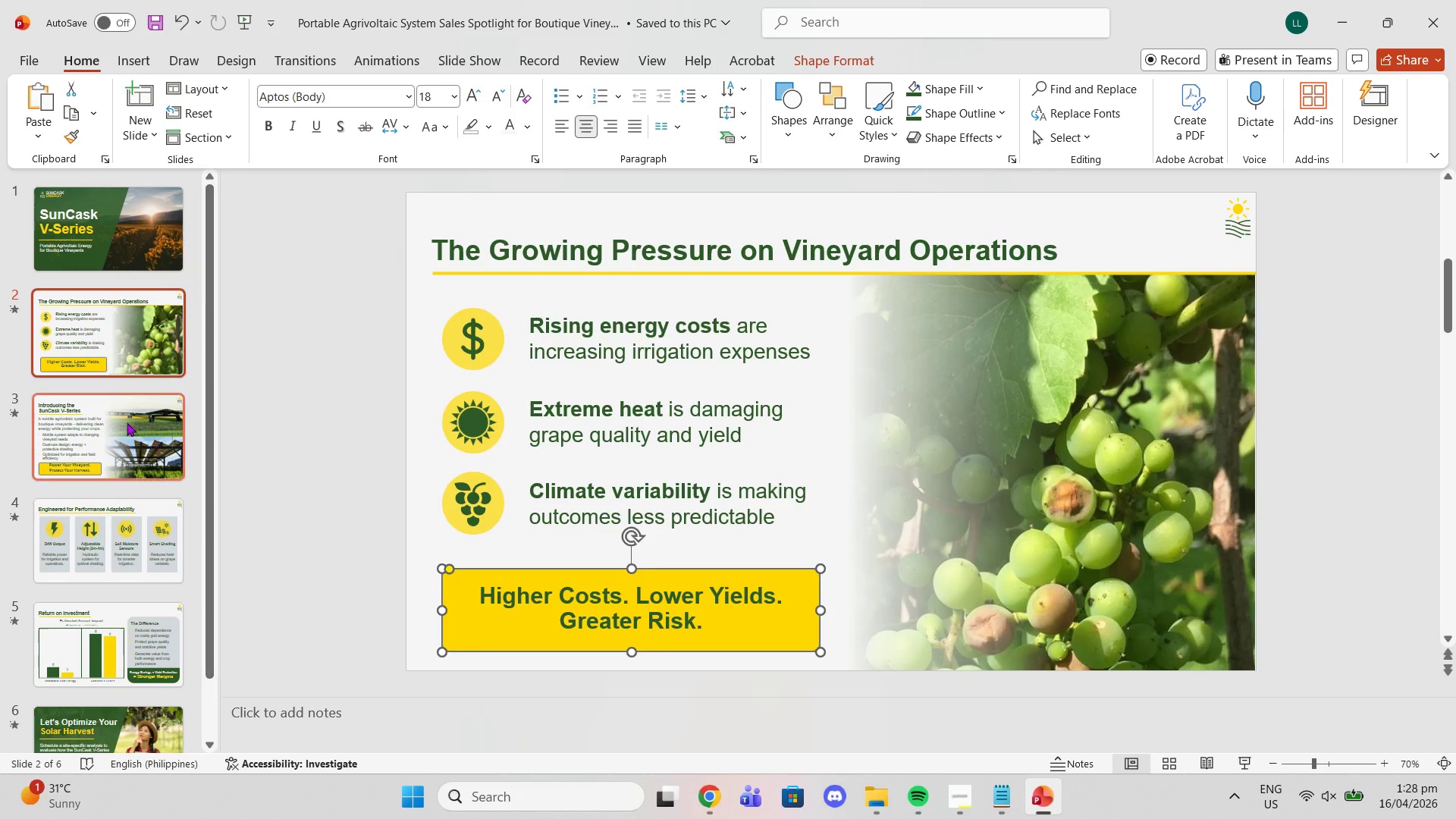 
left_click([128, 422])
 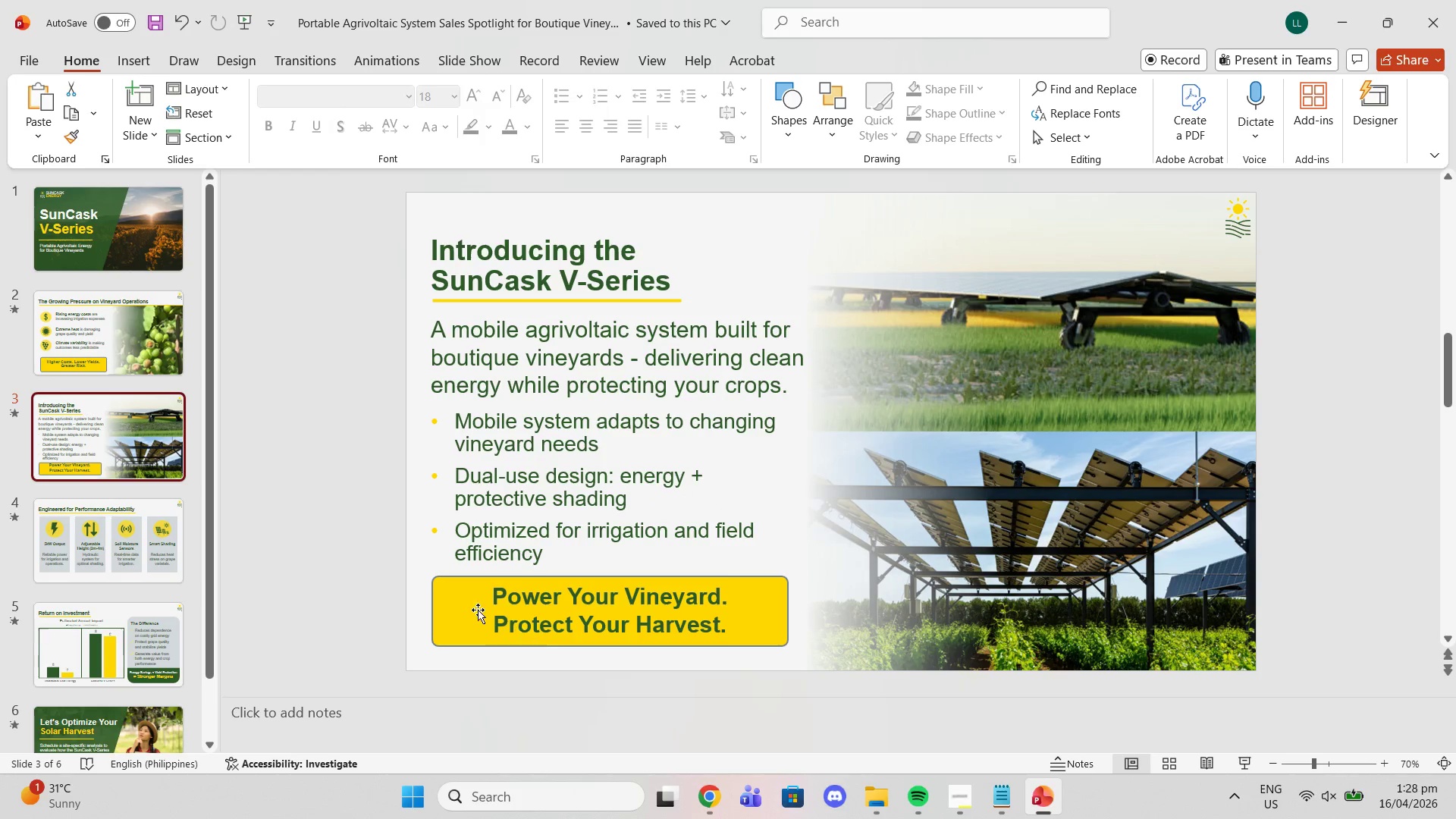 
left_click([467, 603])
 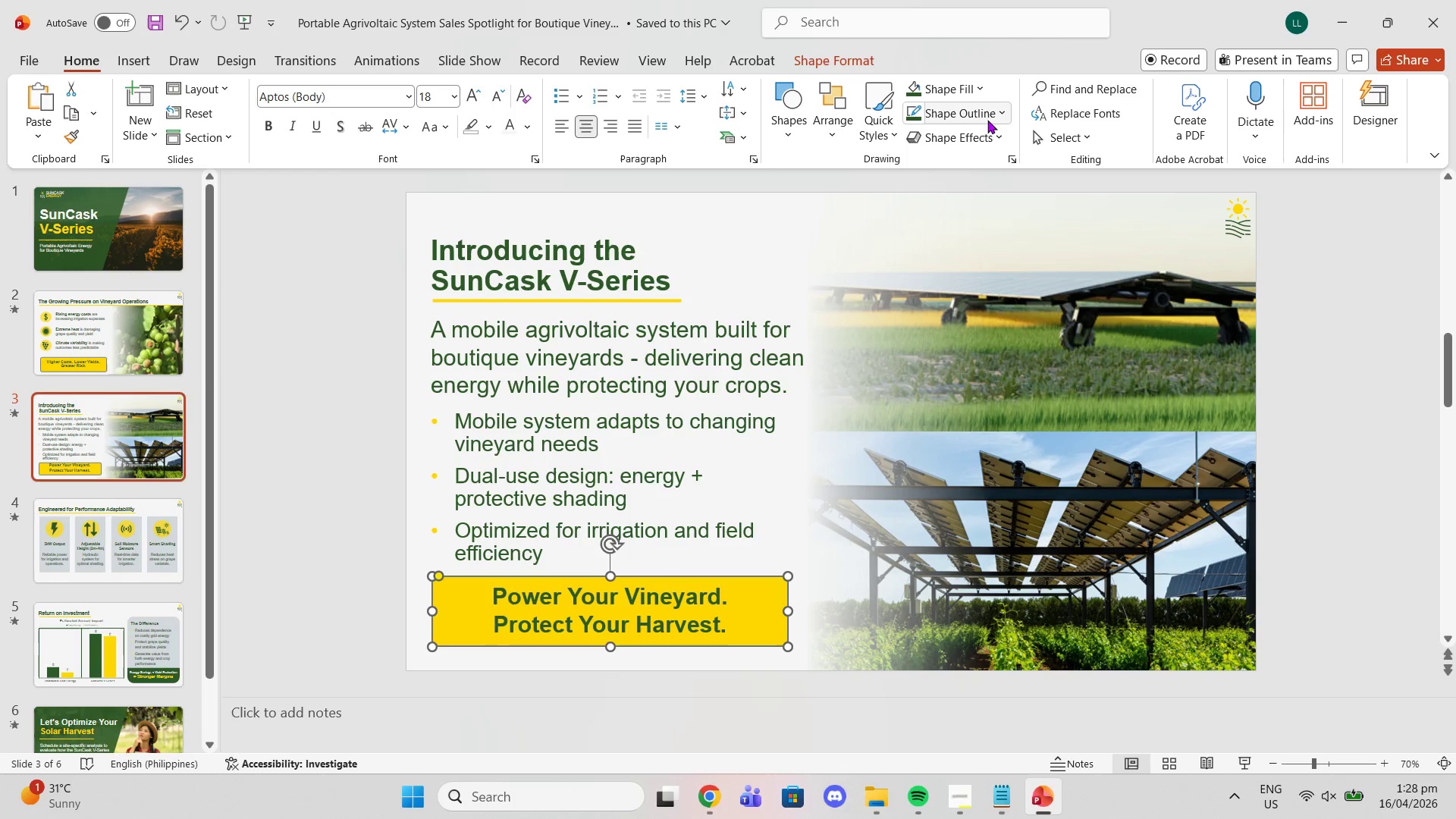 
left_click([987, 121])
 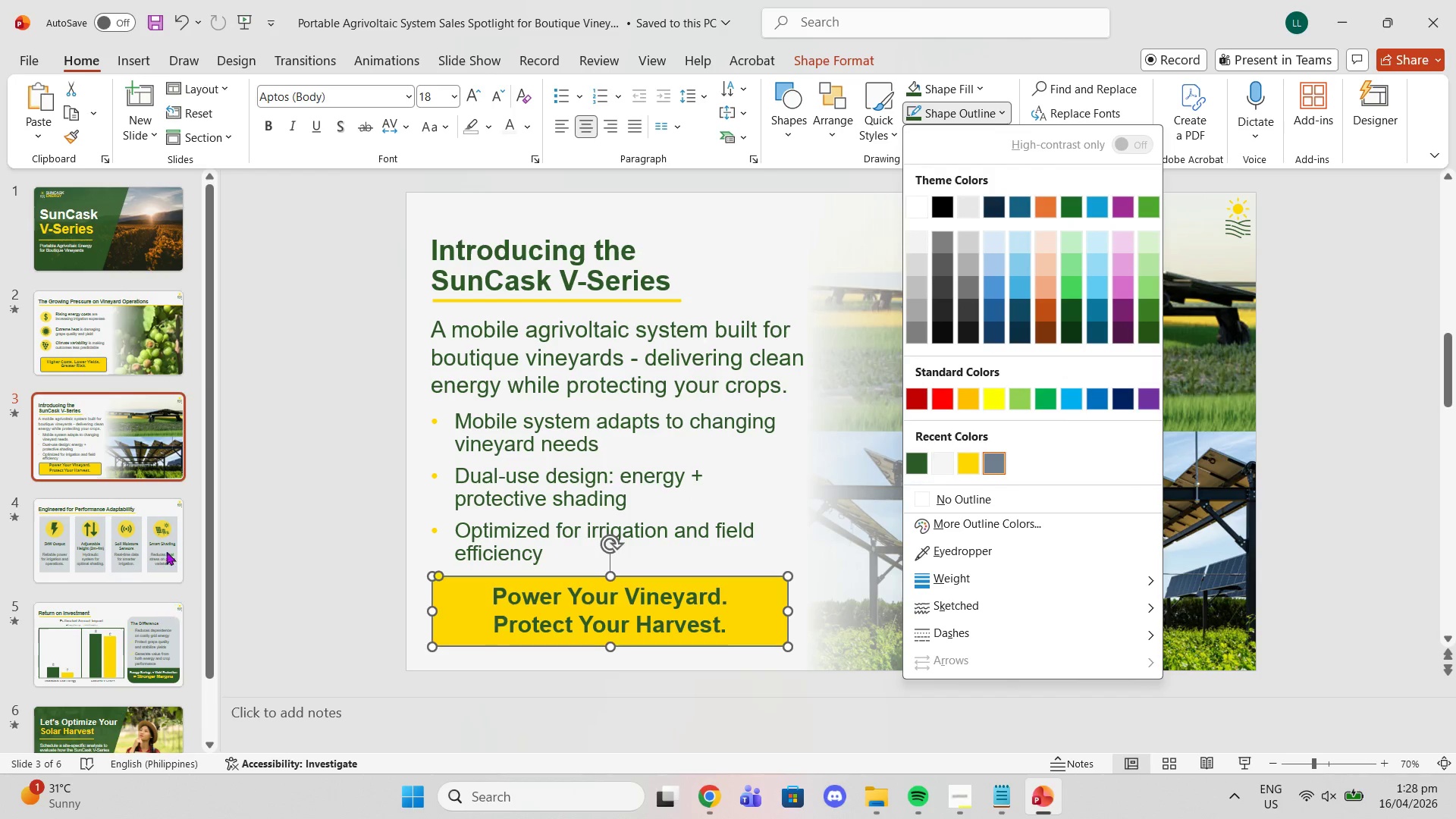 
left_click([169, 512])
 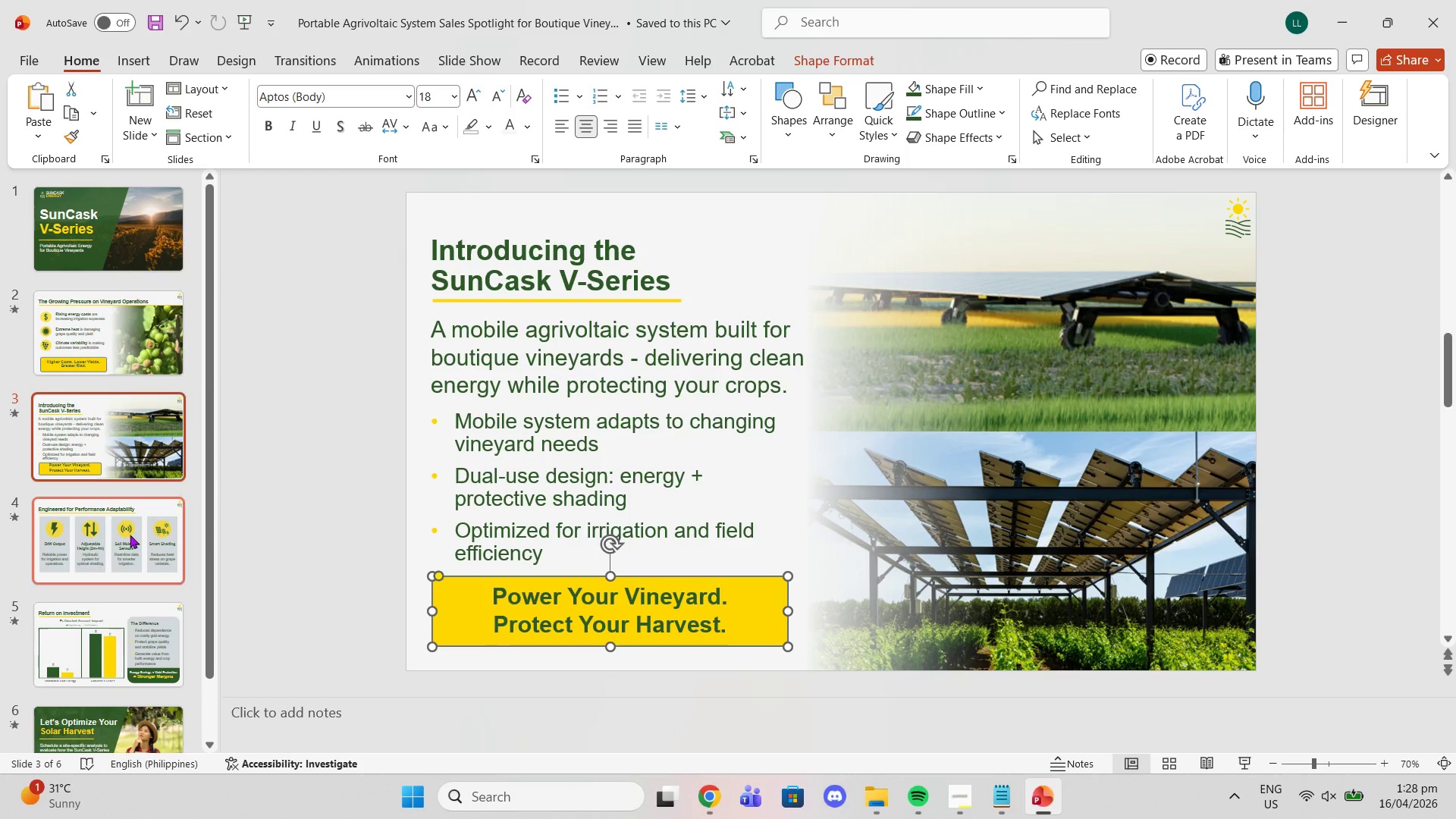 
left_click([126, 535])
 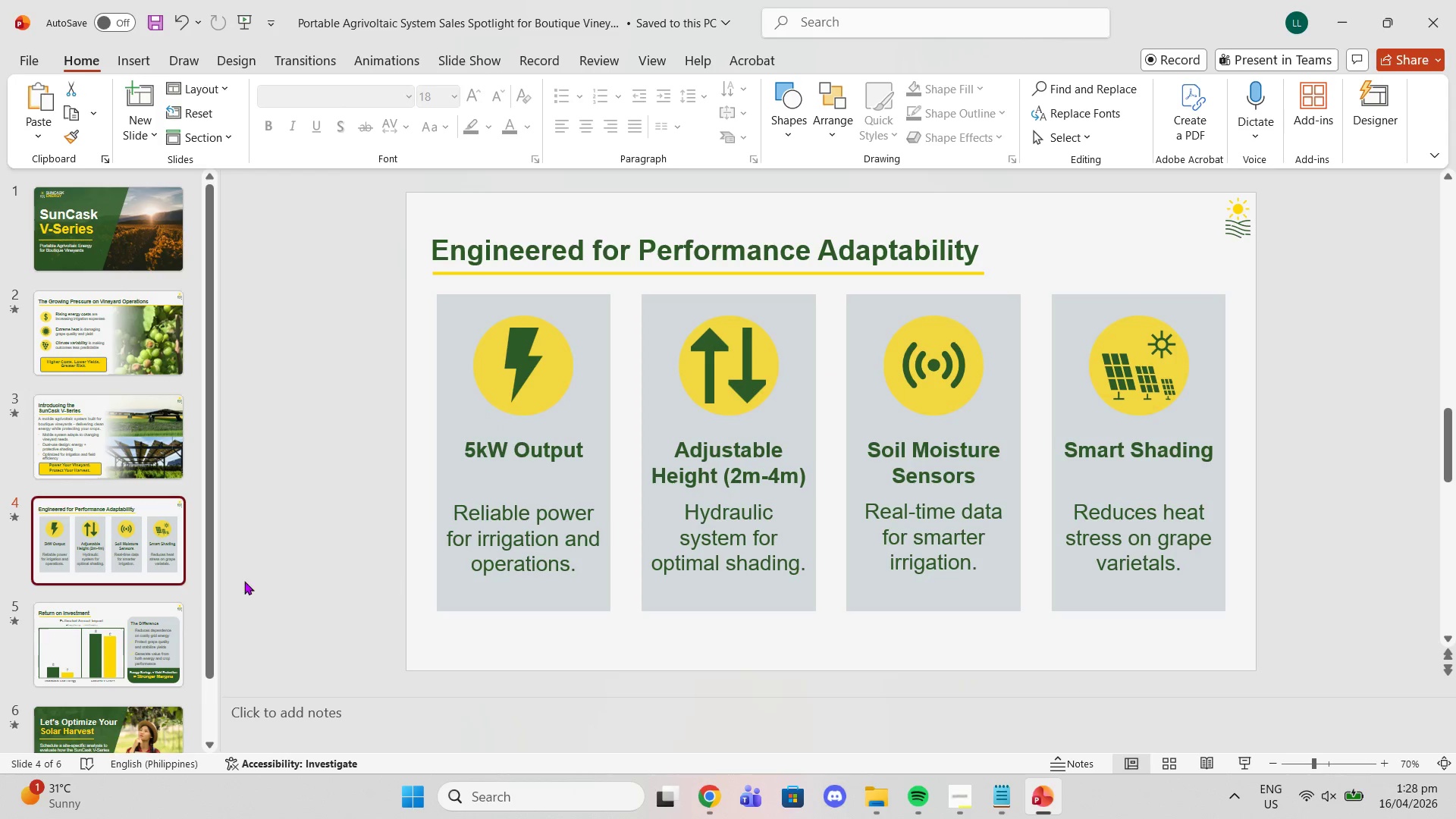 
scroll: coordinate [205, 593], scroll_direction: down, amount: 1.0
 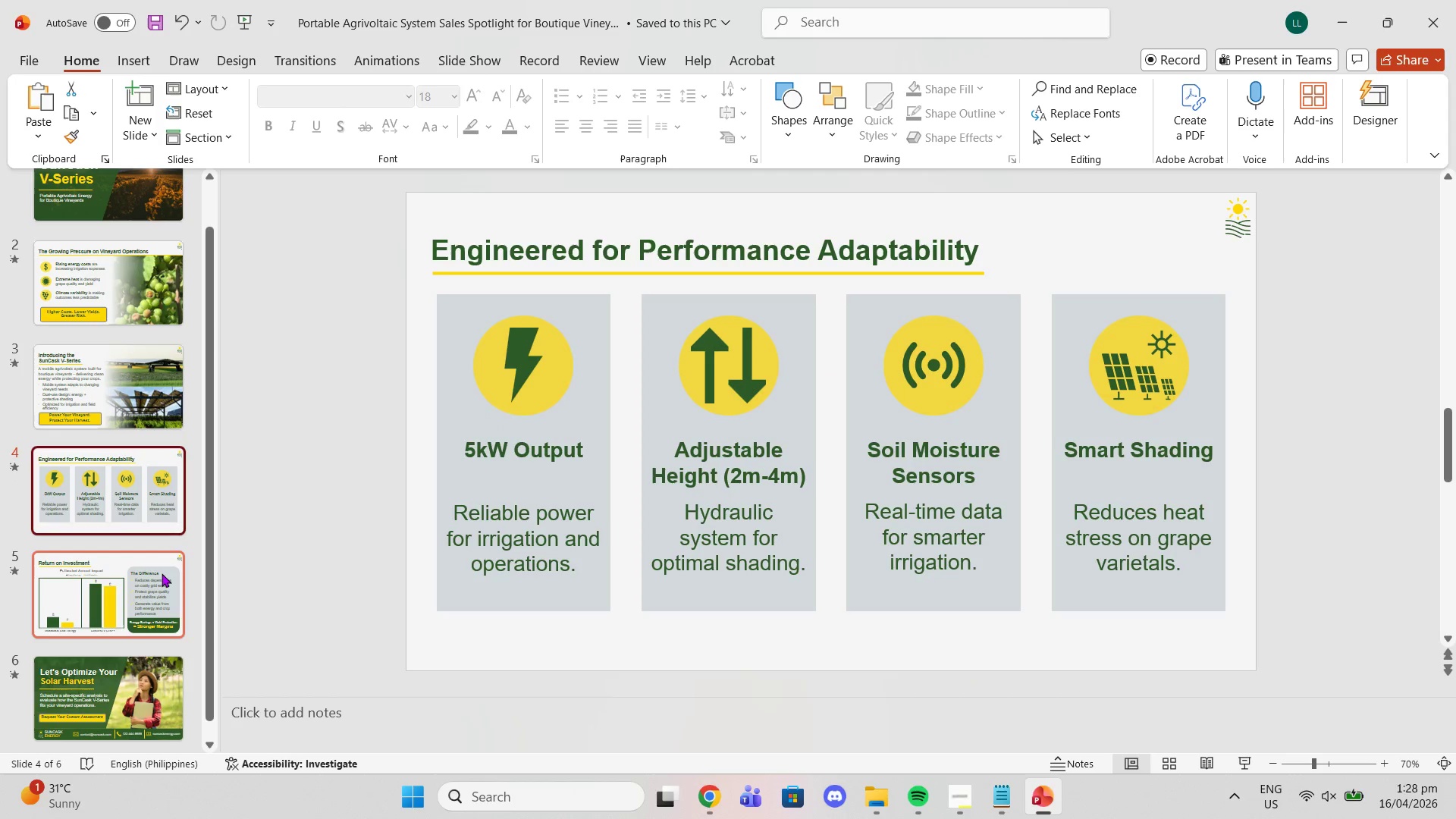 
left_click([162, 573])
 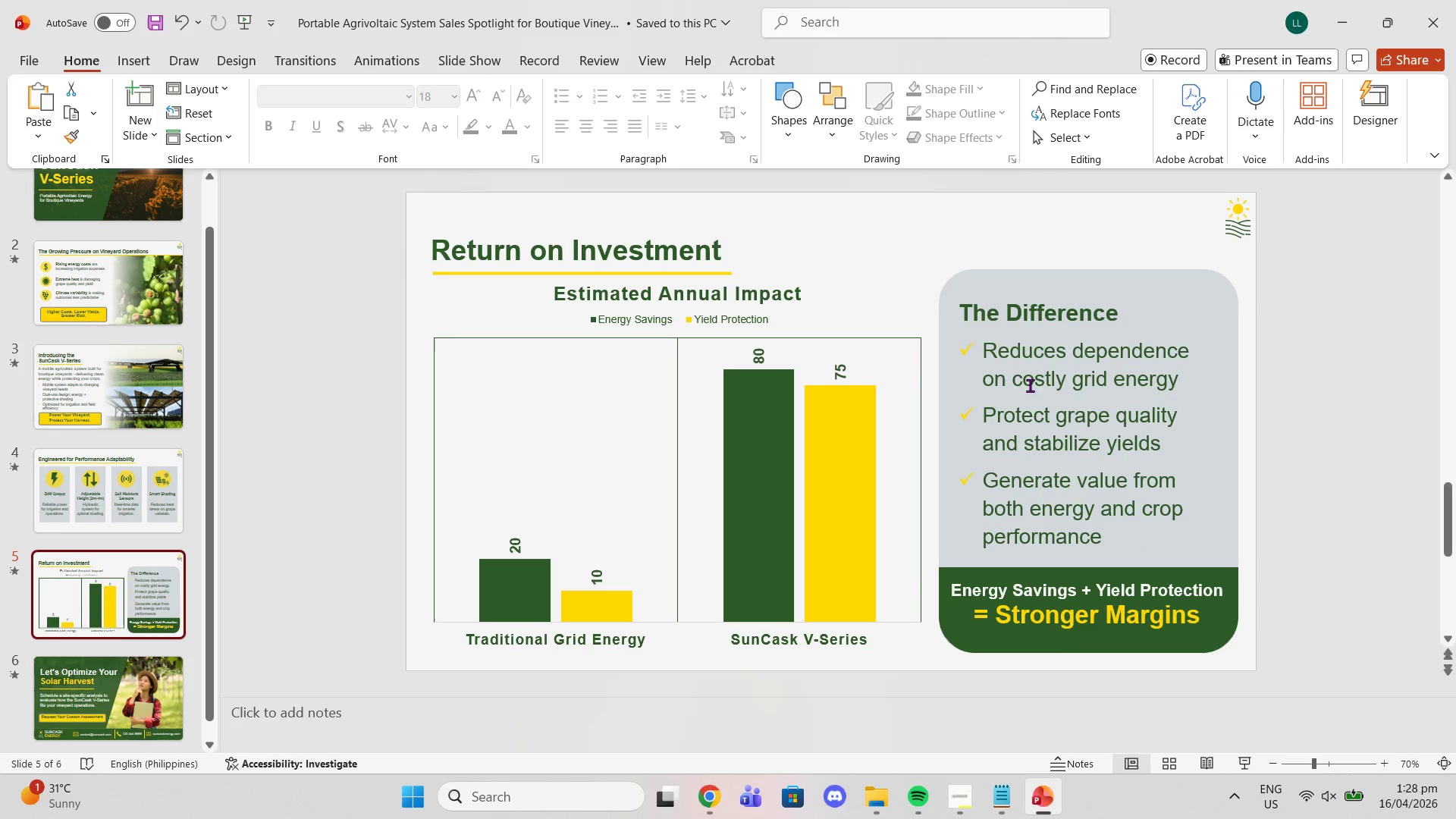 
left_click([1085, 278])
 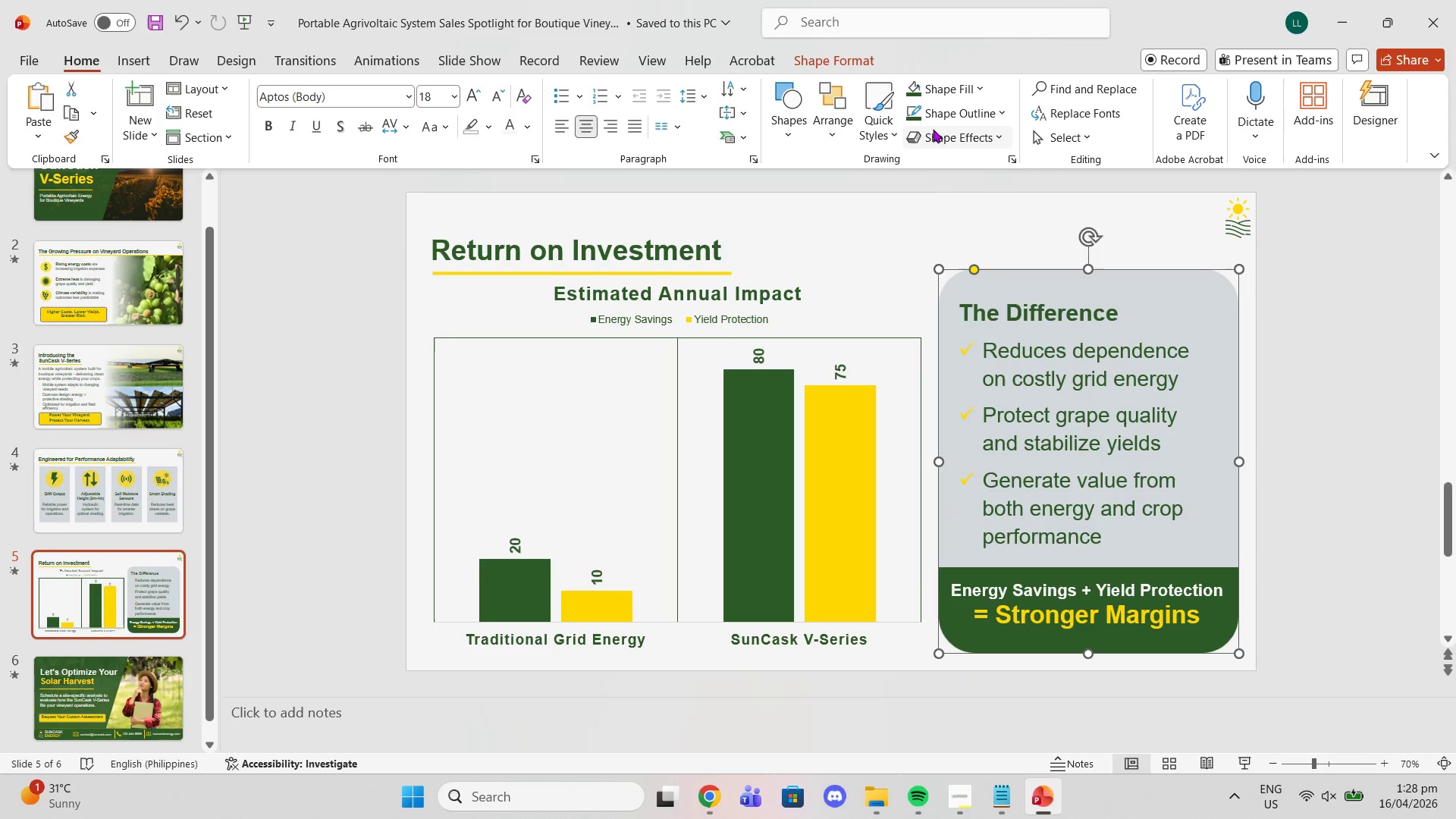 
left_click([937, 115])
 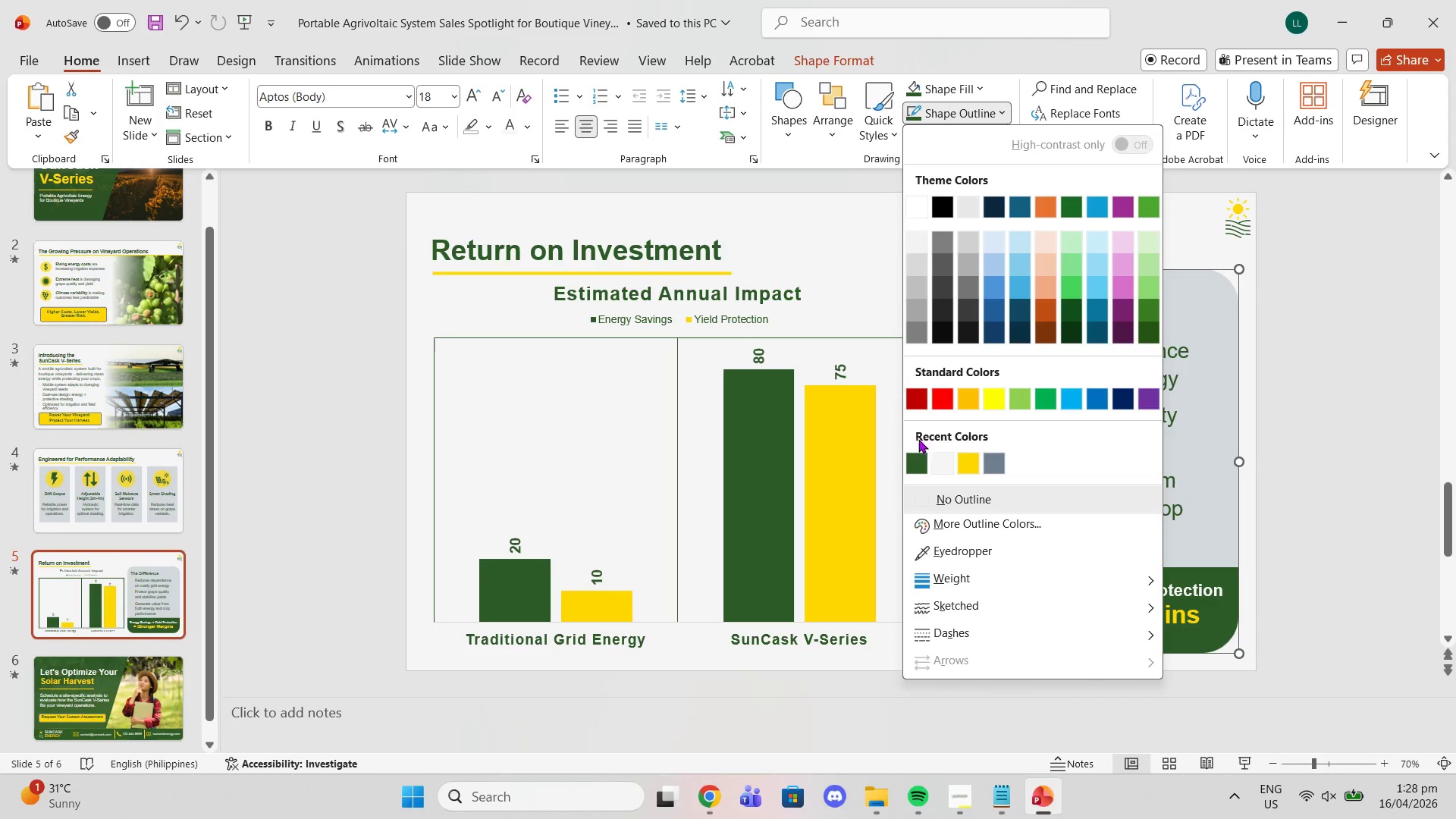 
left_click([920, 460])
 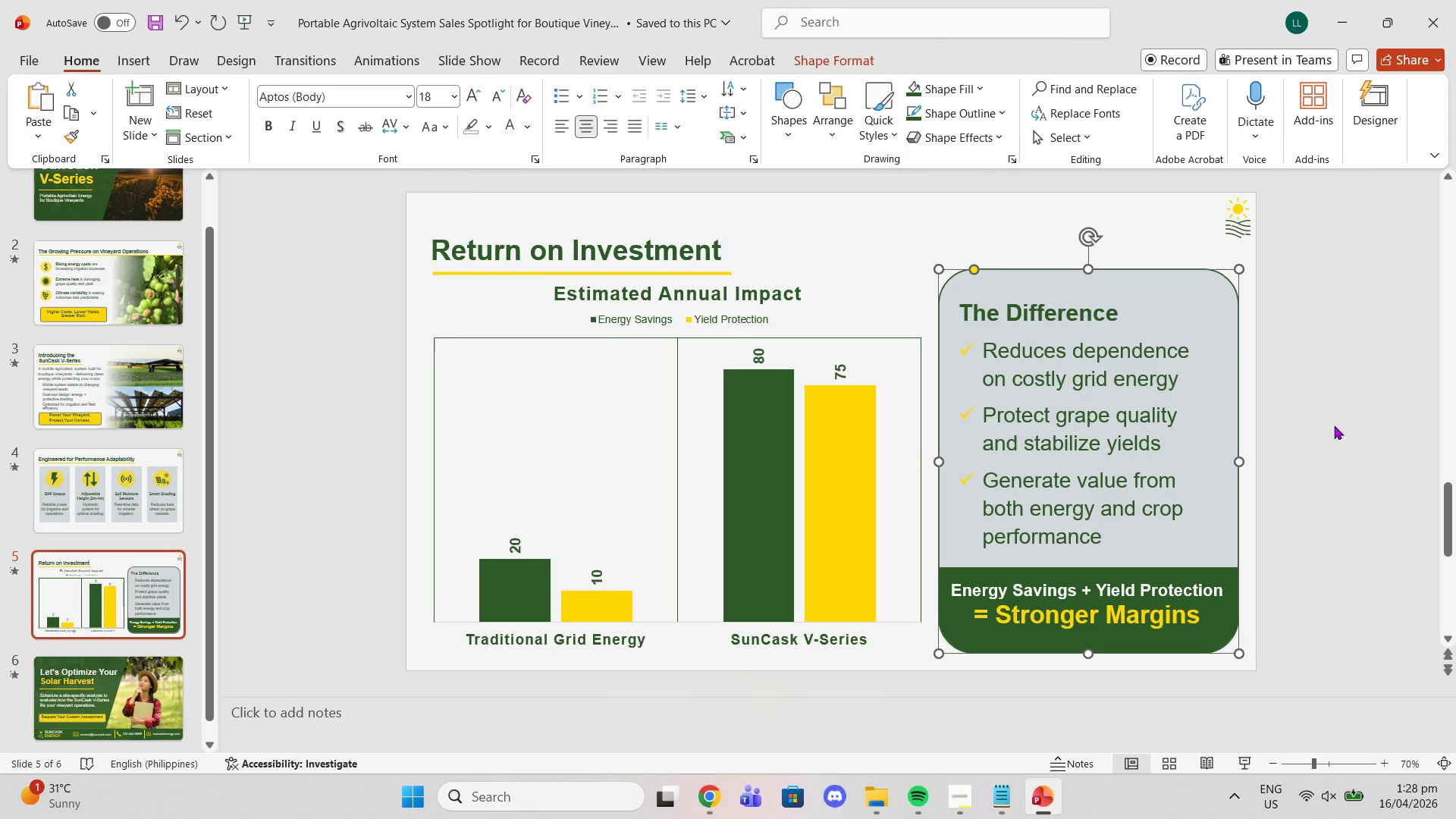 
left_click([1352, 436])
 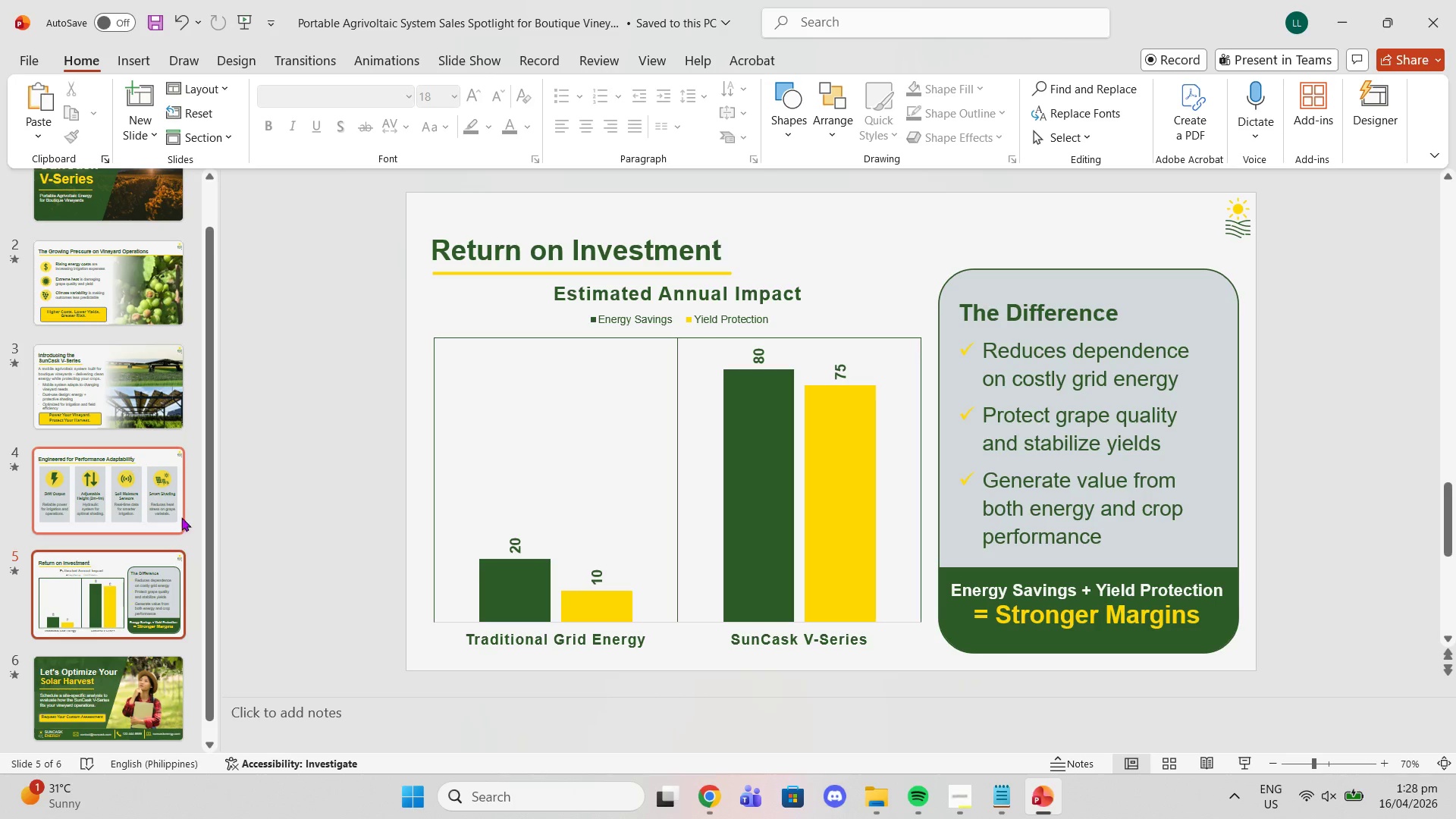 
left_click([157, 485])
 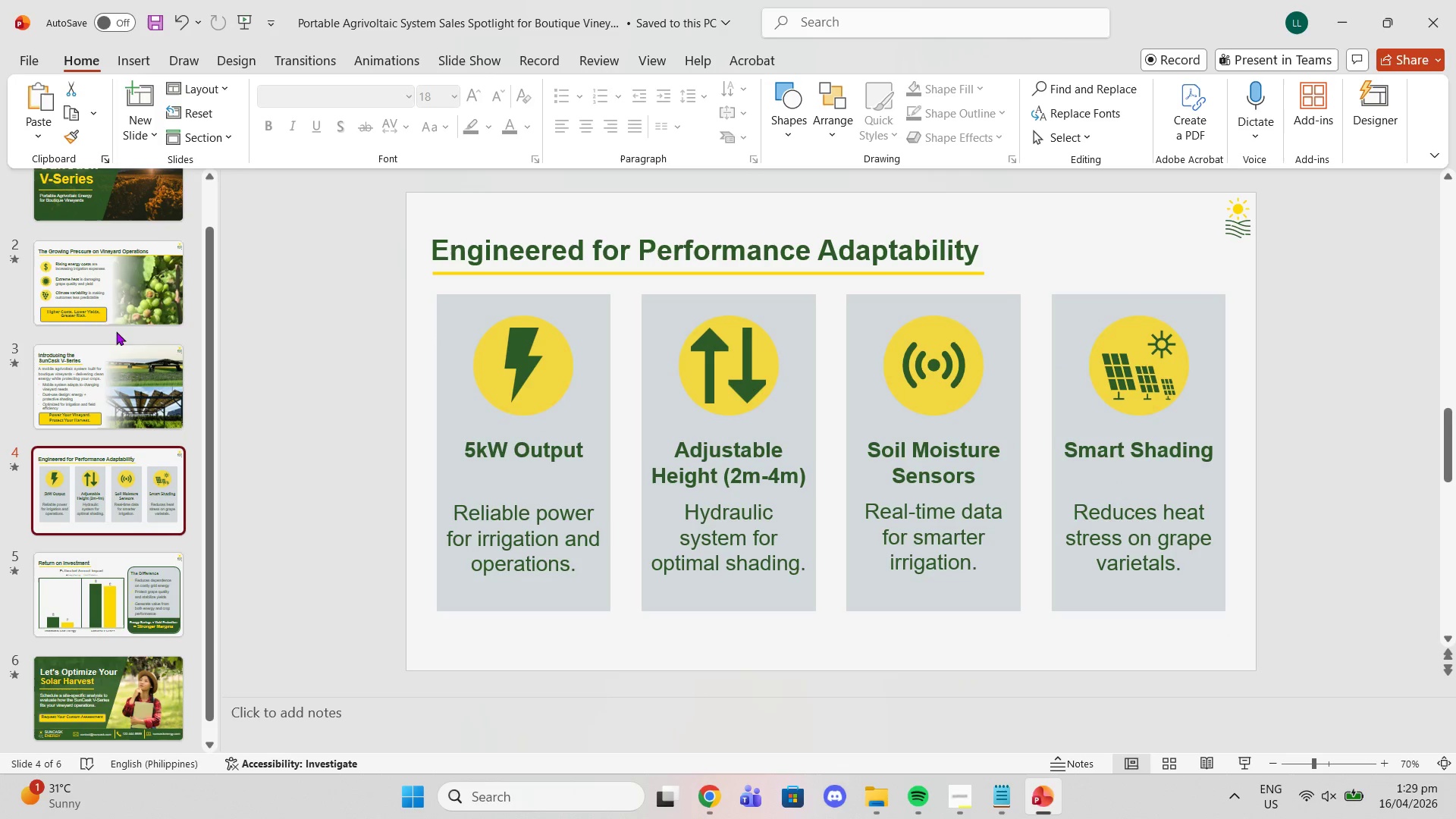 
left_click([114, 317])
 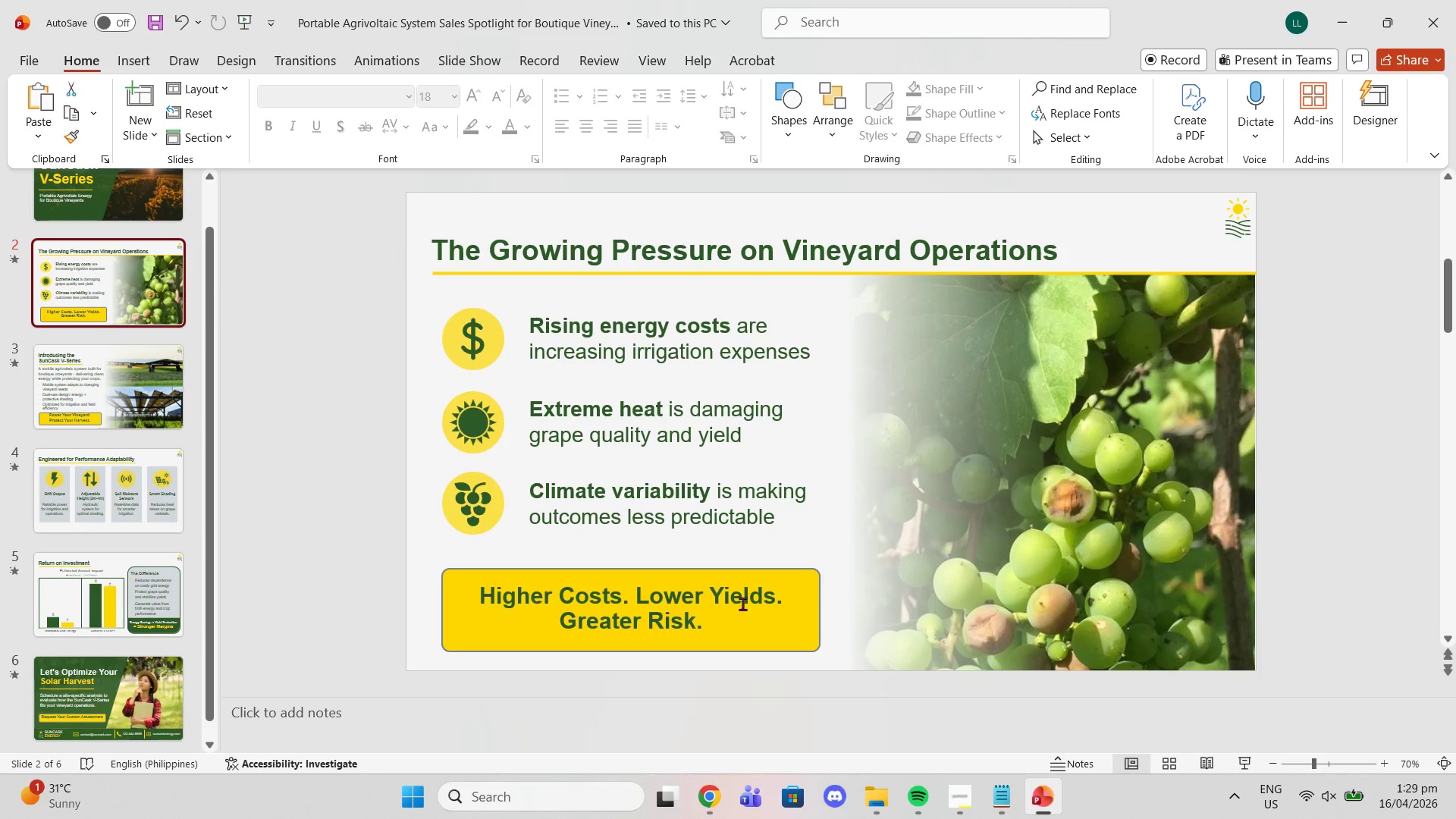 
left_click([767, 622])
 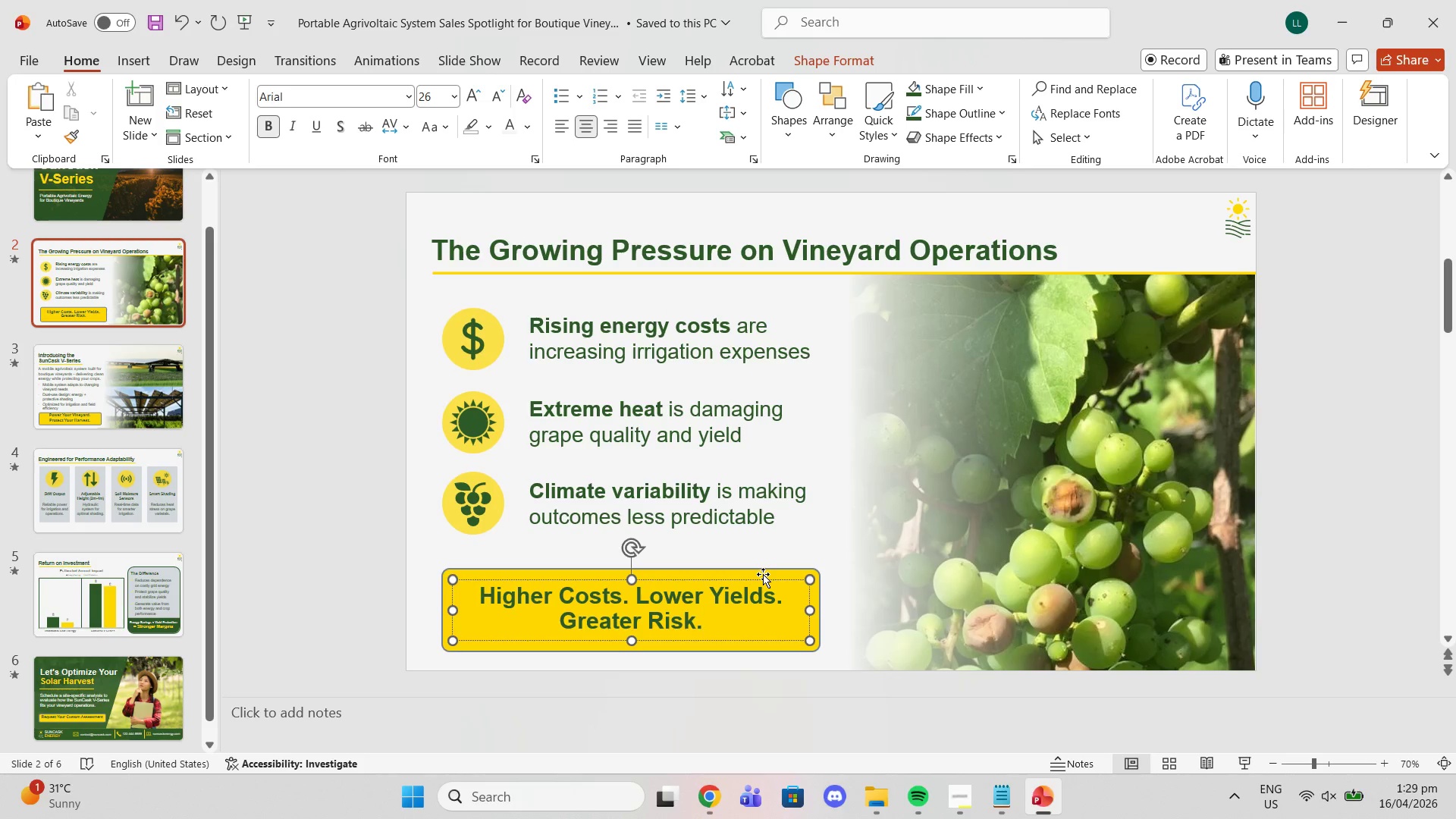 
left_click([763, 574])
 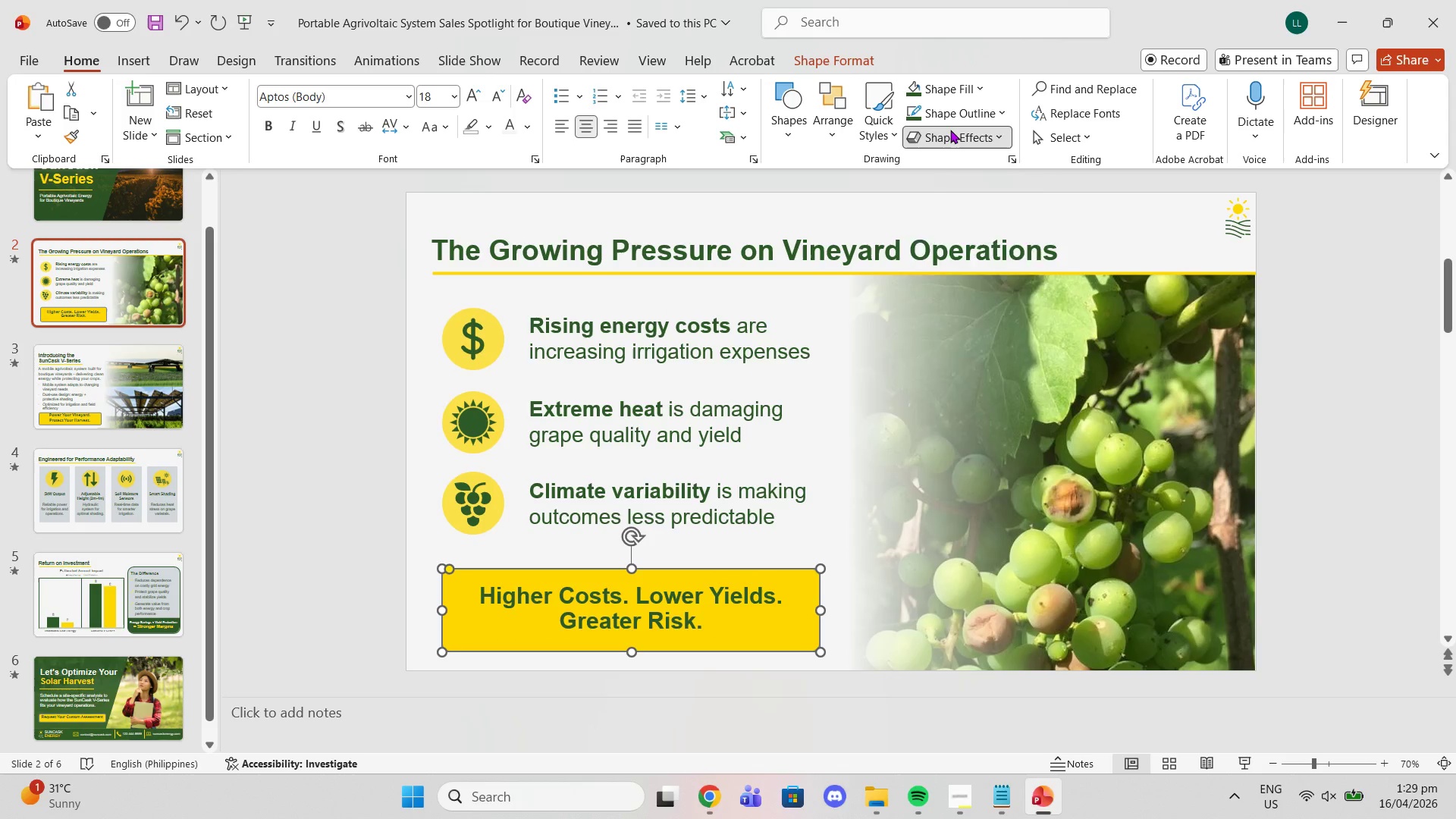 
left_click([961, 218])
 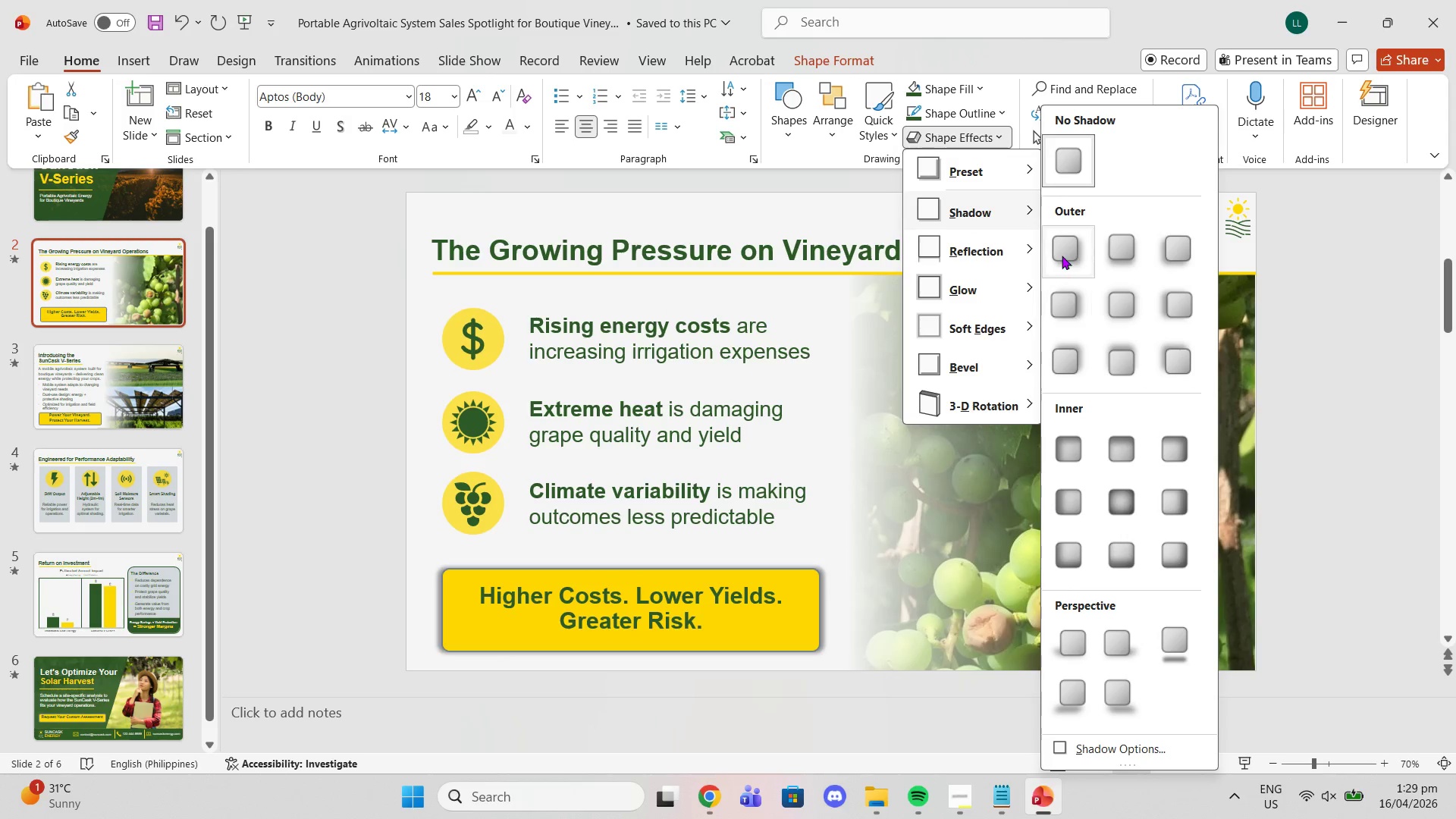 
left_click([1062, 256])
 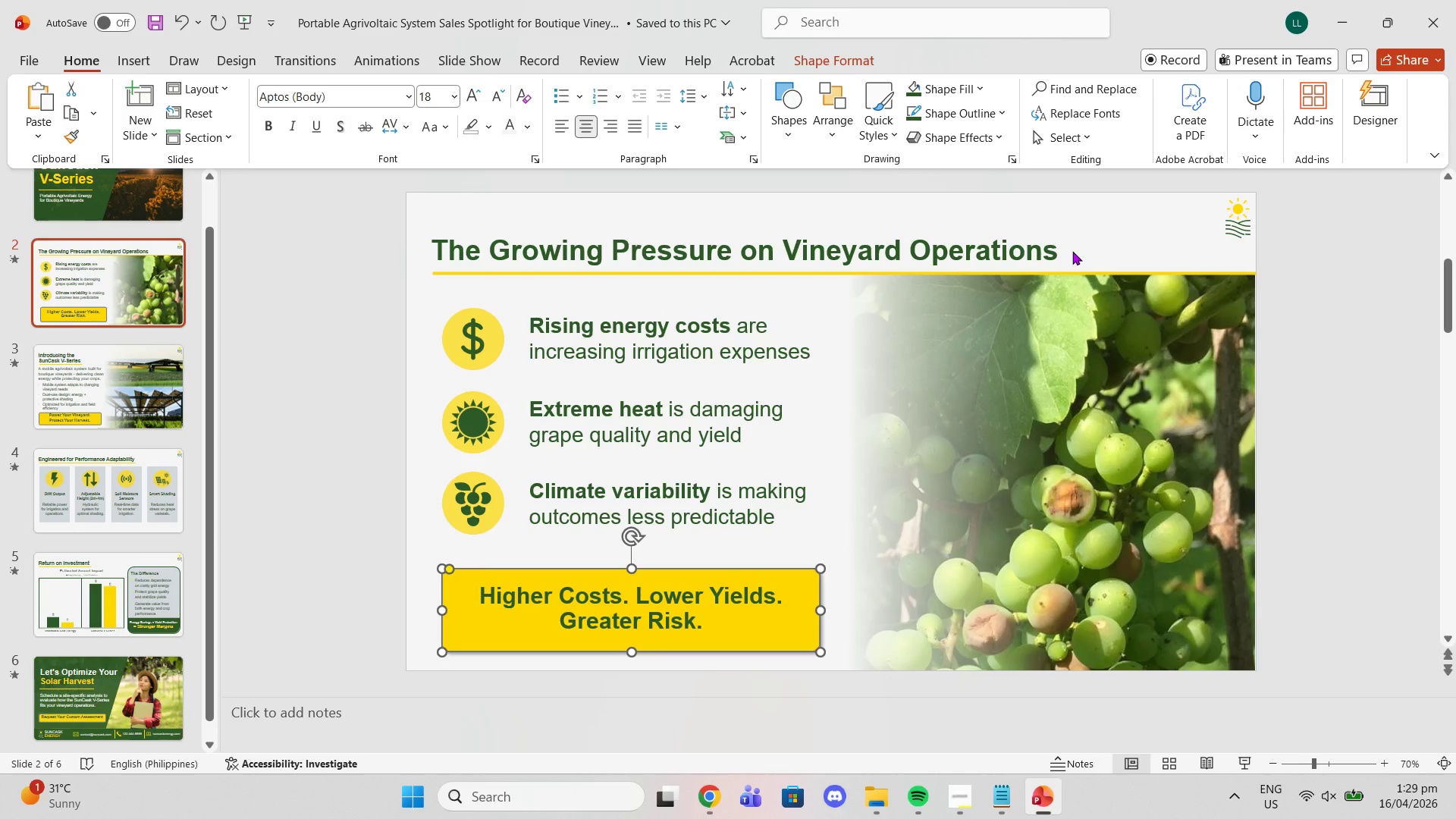 
key(Control+Z)
 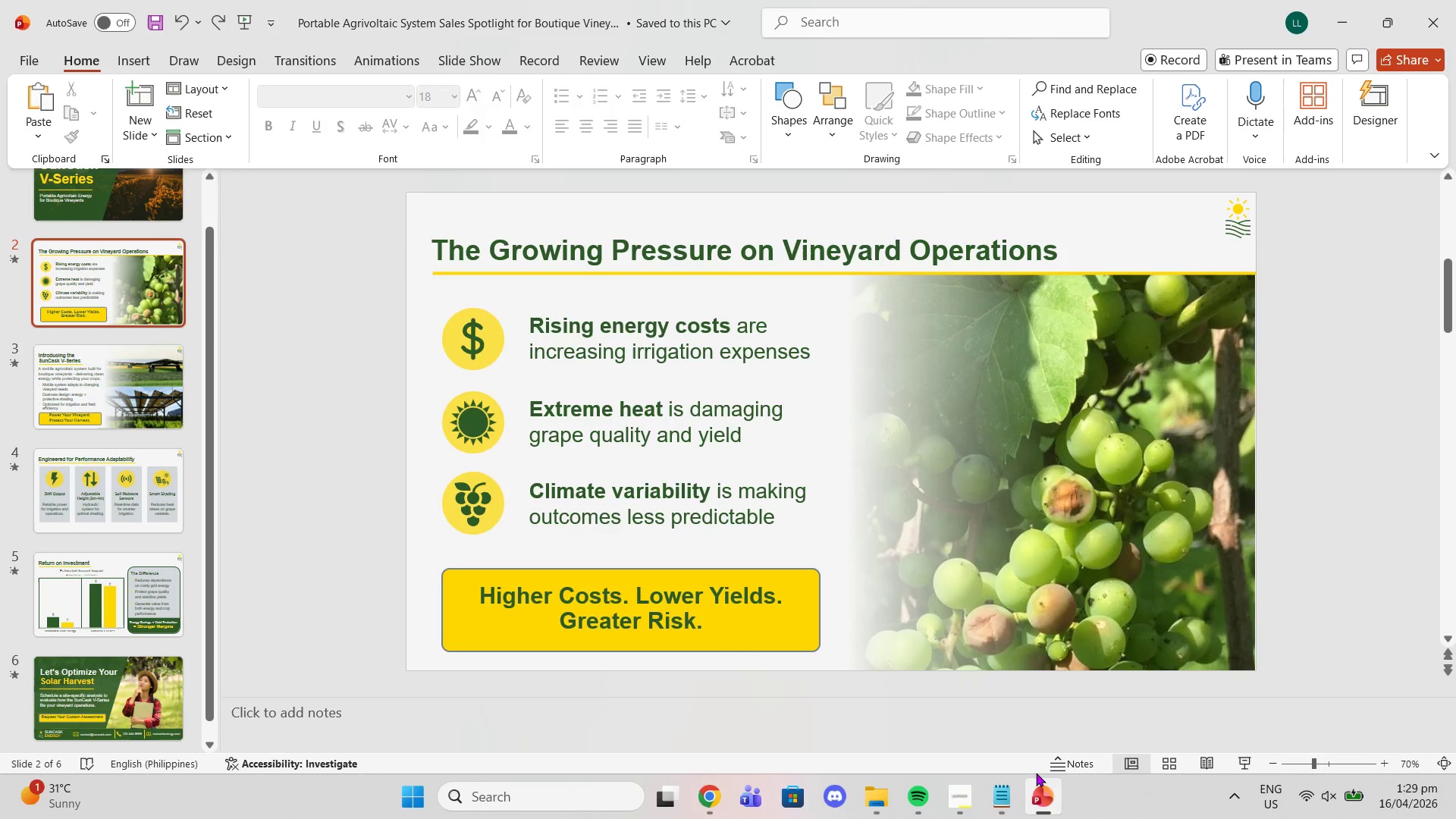 
left_click([962, 800])